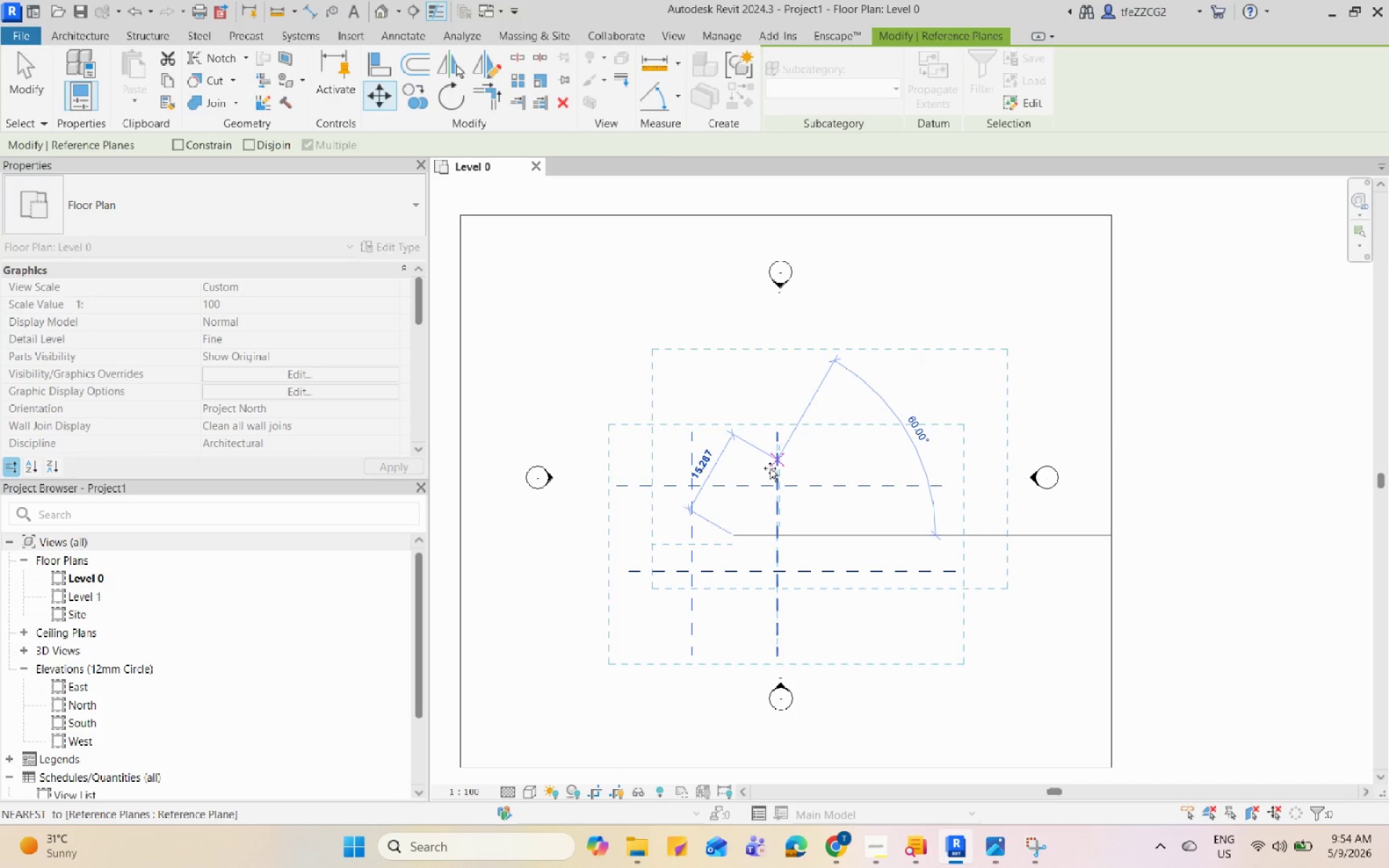 
left_click([770, 468])
 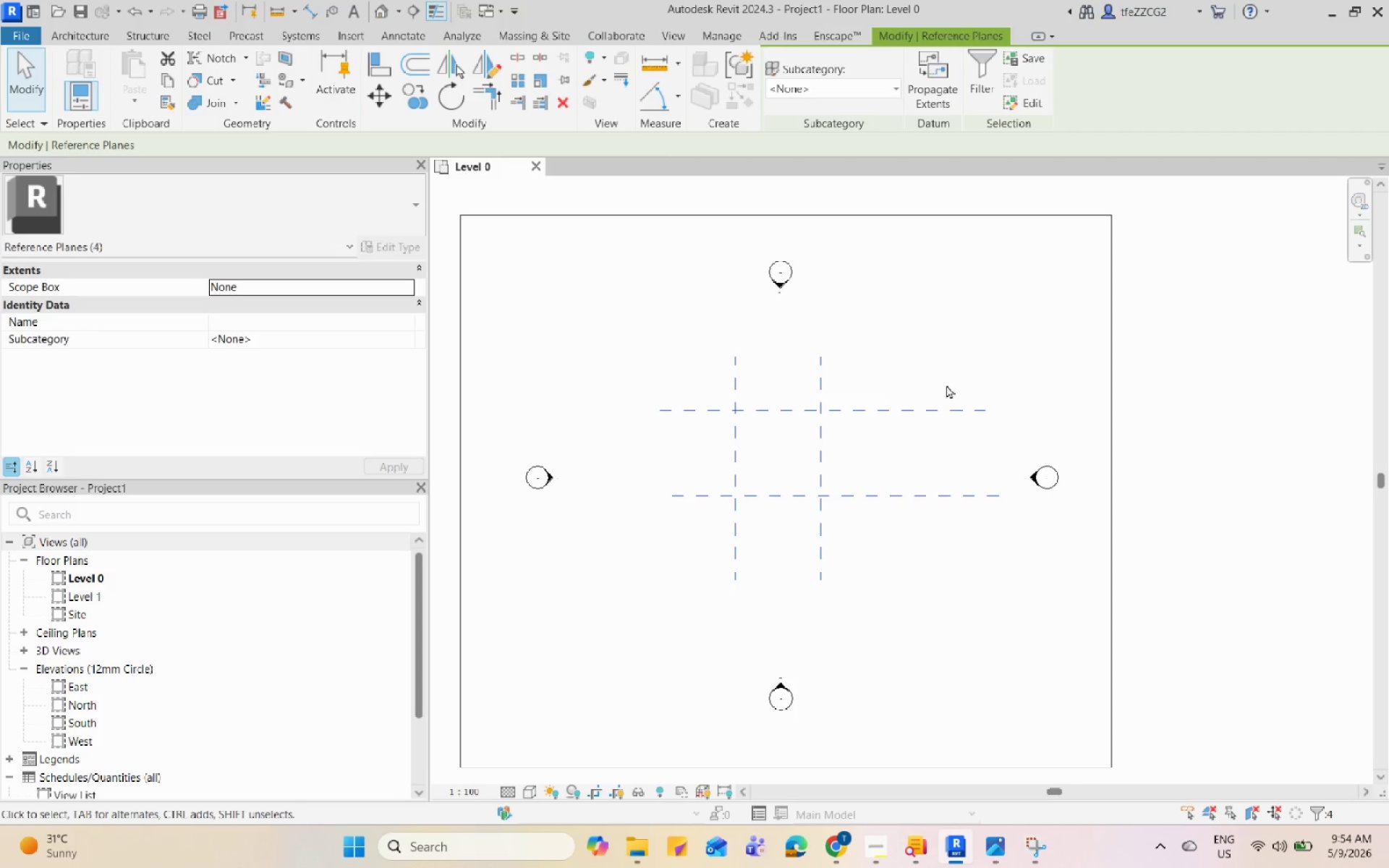 
scroll: coordinate [790, 404], scroll_direction: up, amount: 4.0
 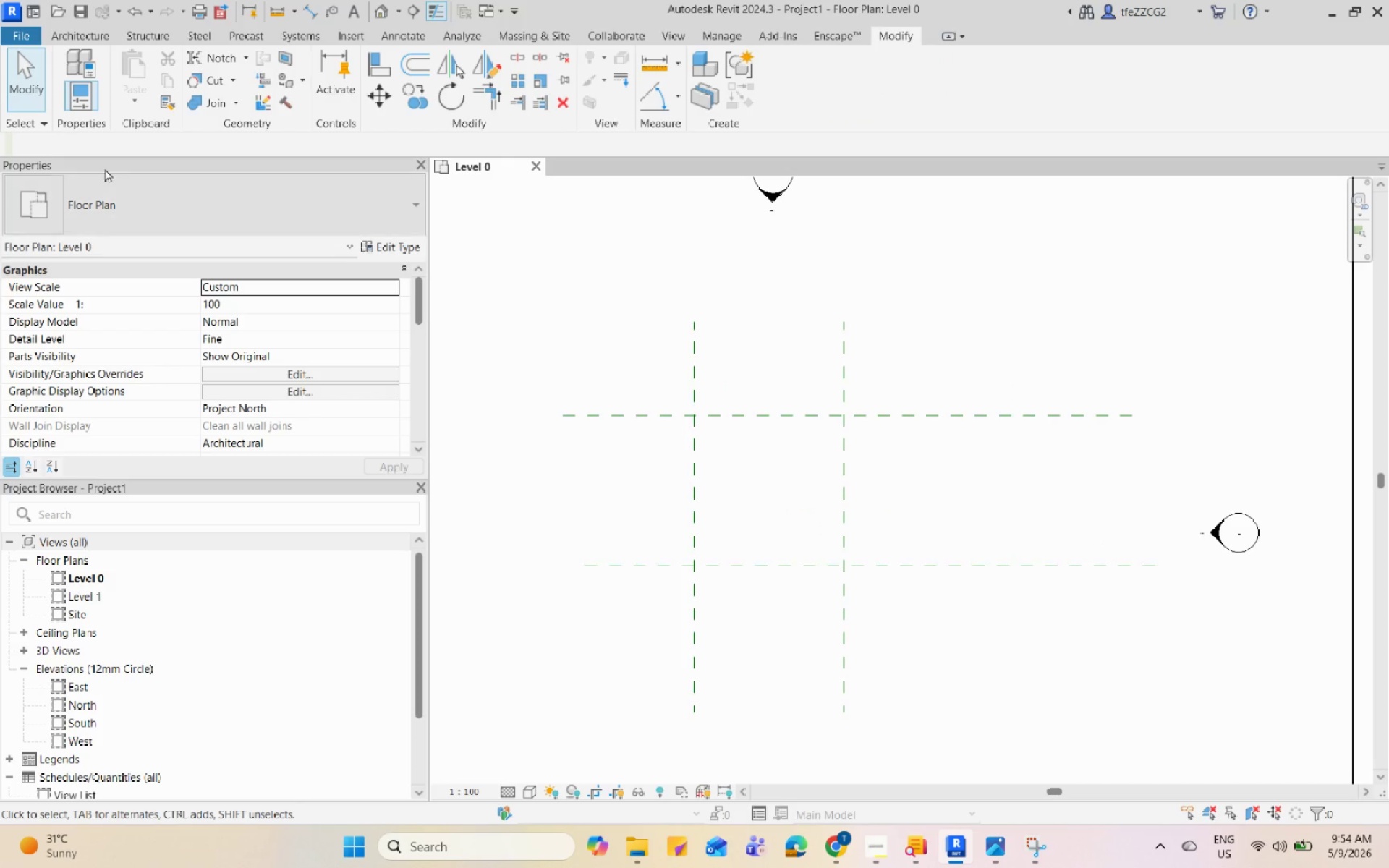 
left_click([82, 33])
 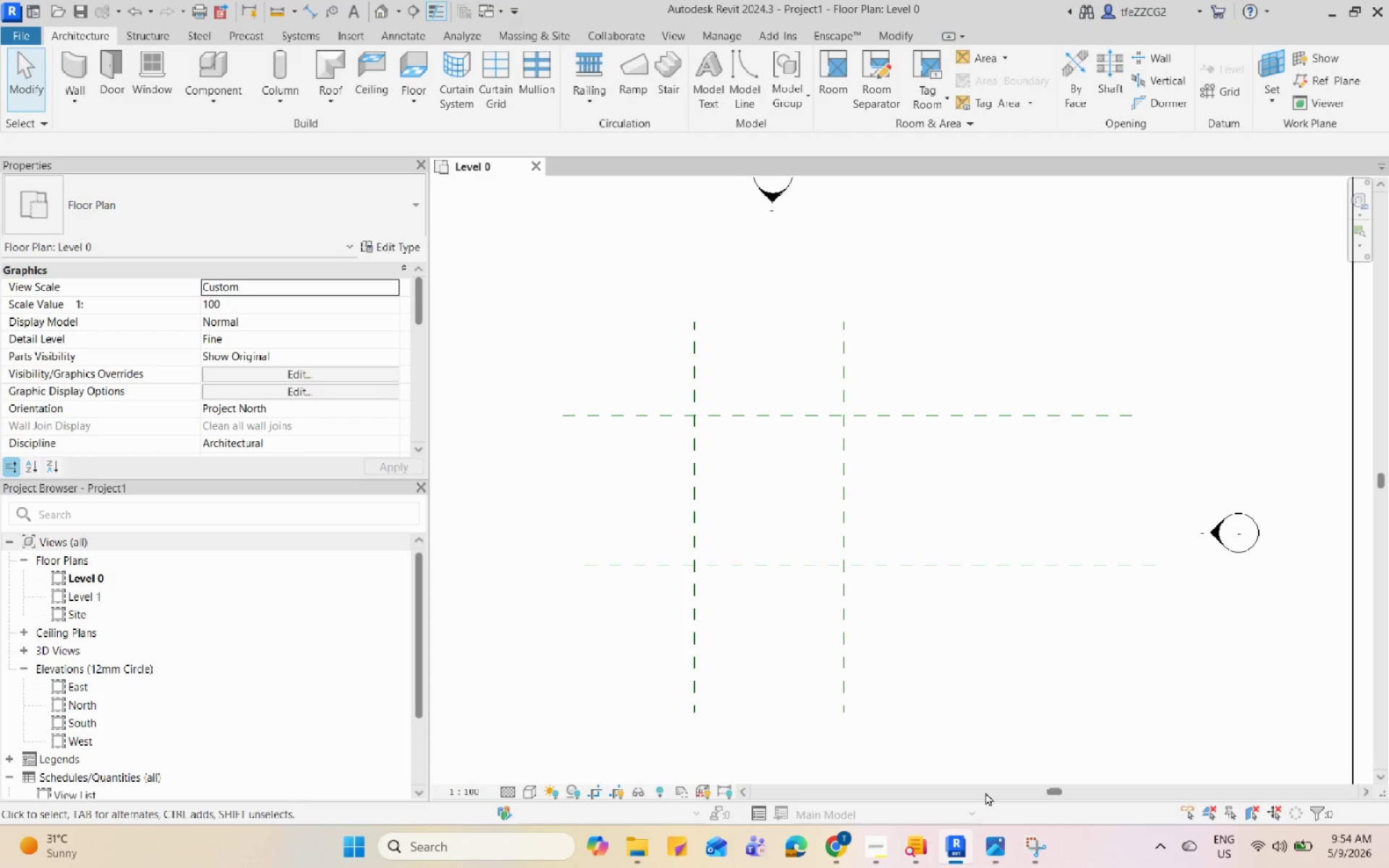 
left_click([999, 835])
 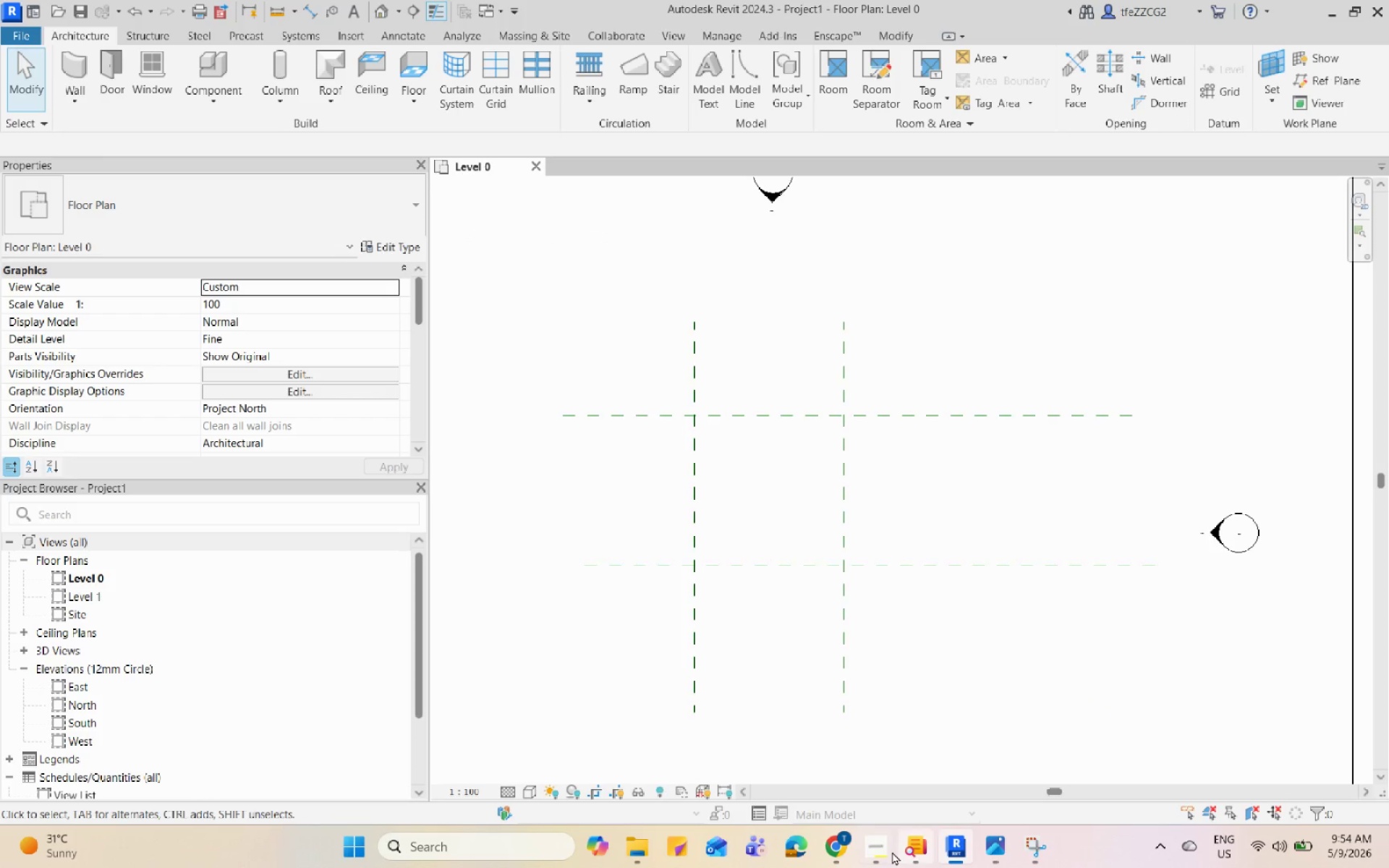 
left_click([890, 851])